 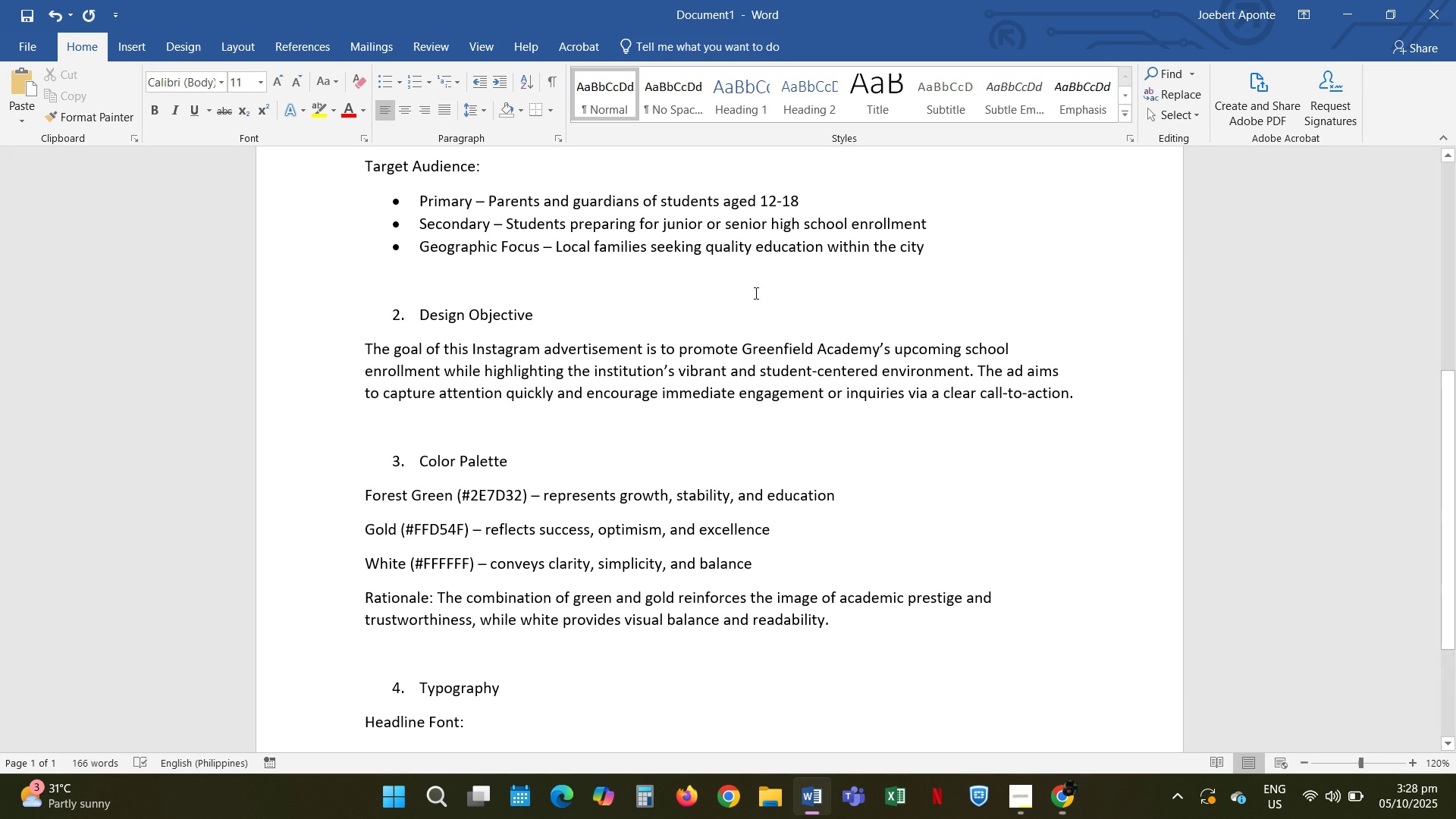 
key(Alt+AltLeft)
 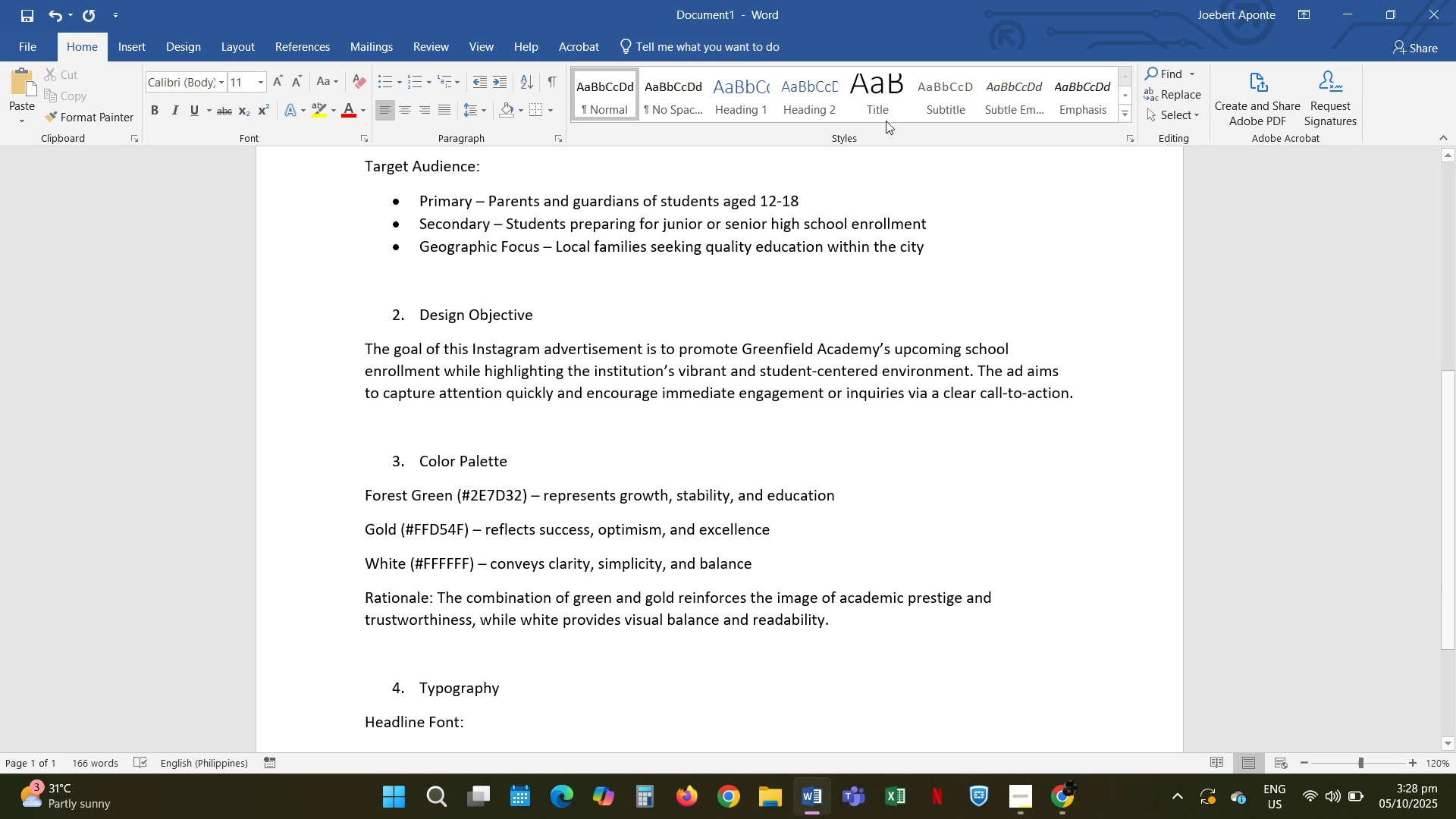 
key(Alt+Tab)
 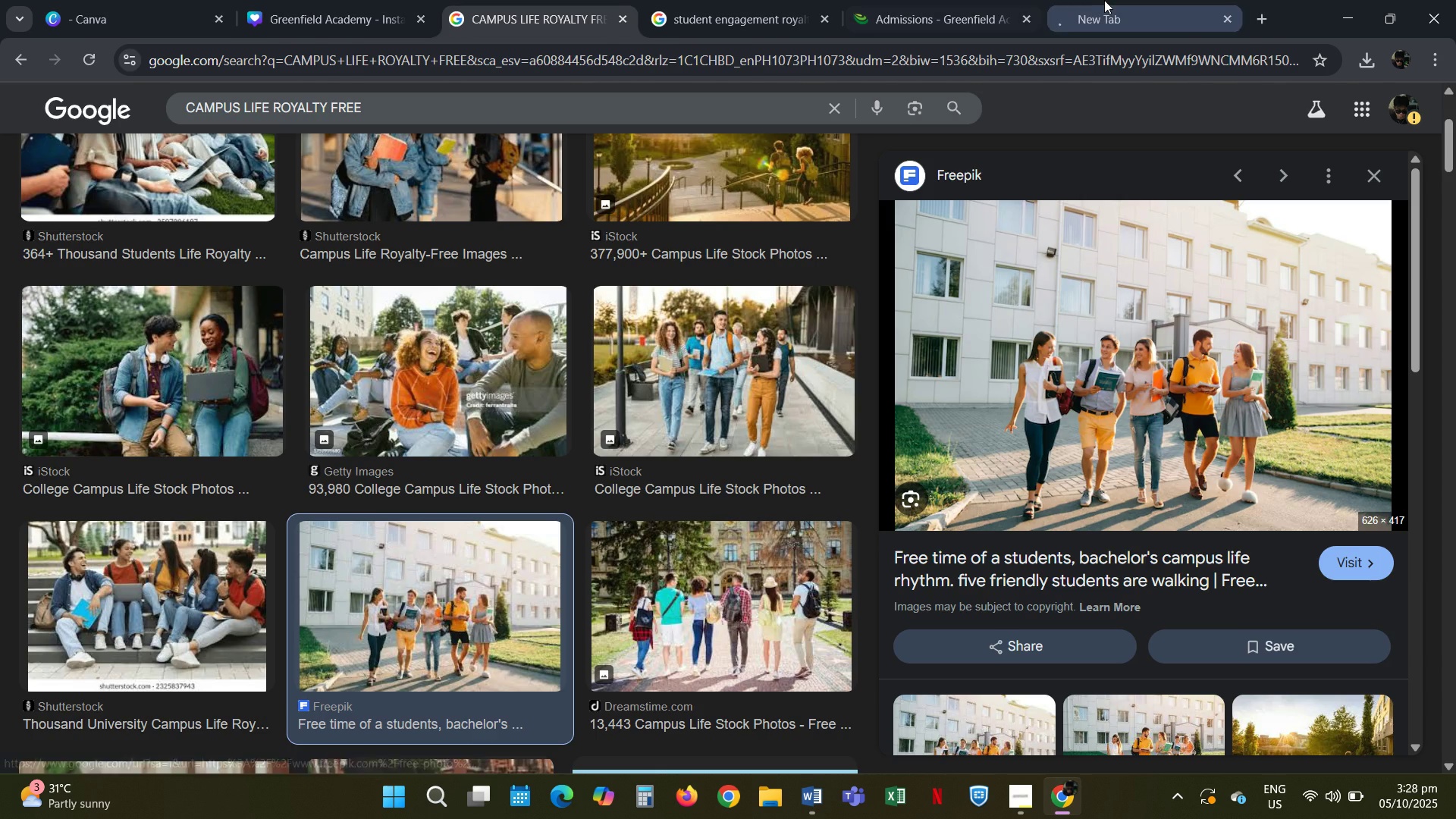 
left_click([1106, 0])
 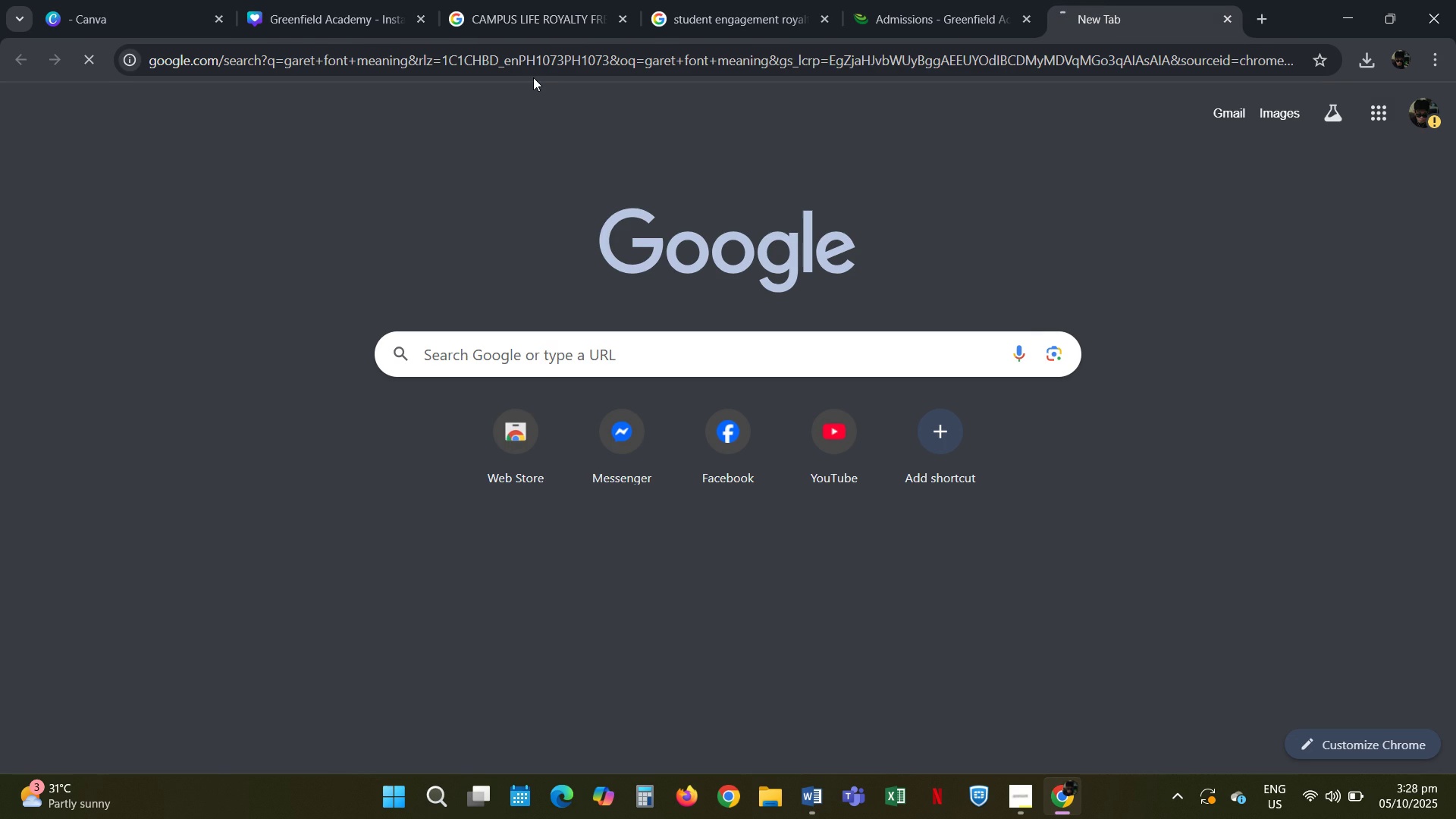 
left_click([532, 77])
 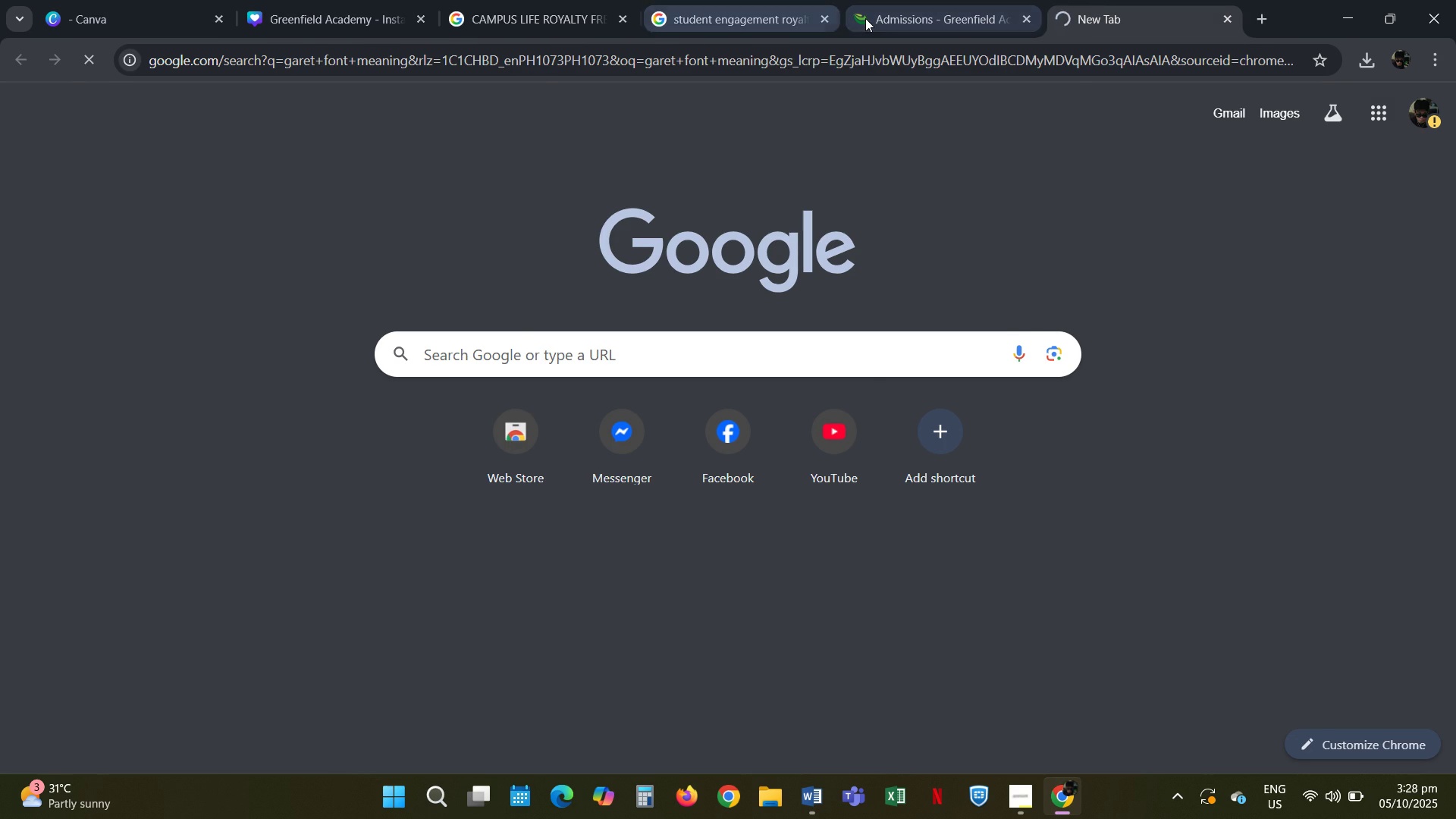 
left_click([865, 18])
 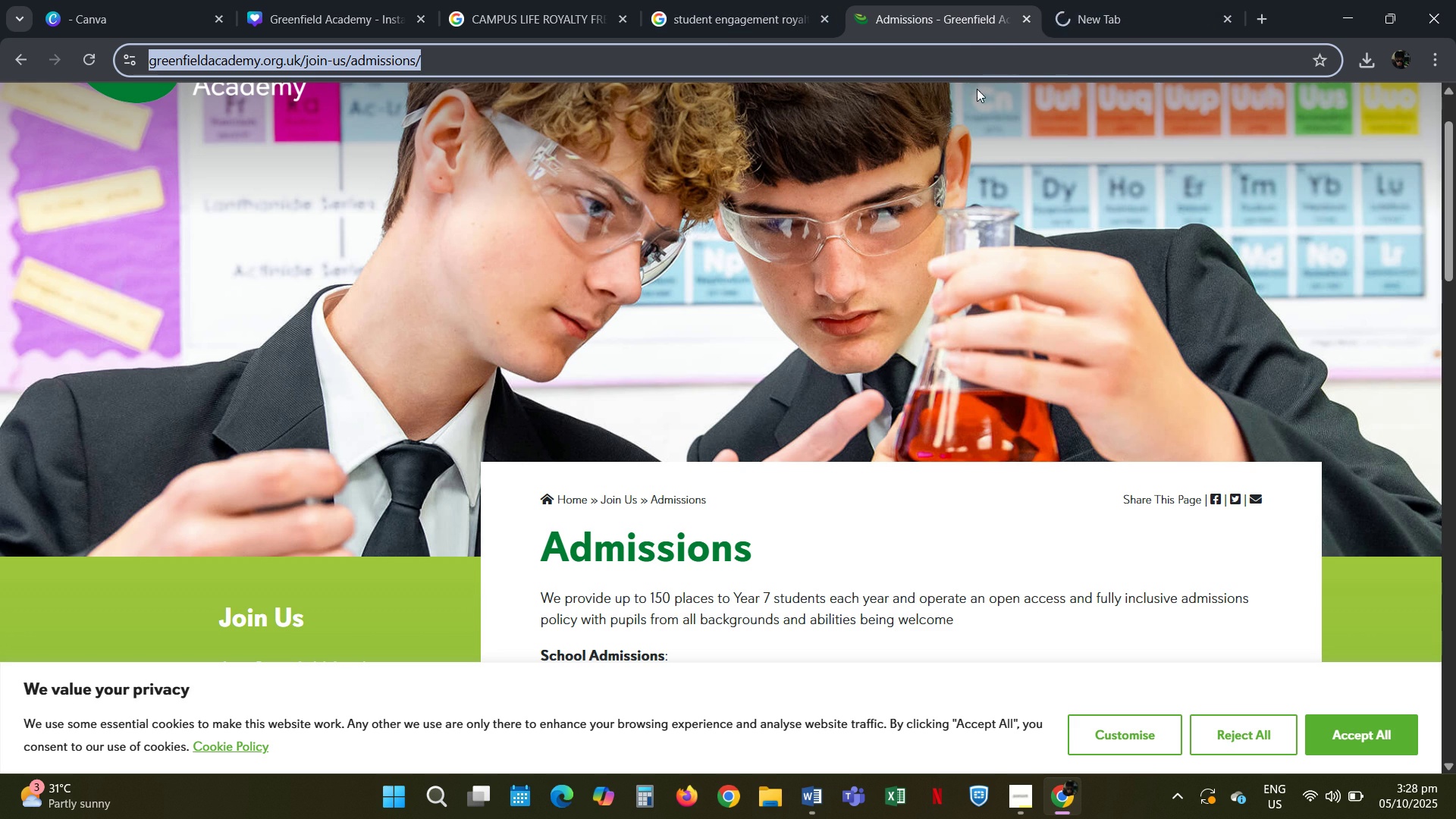 
scroll: coordinate [983, 401], scroll_direction: down, amount: 4.0
 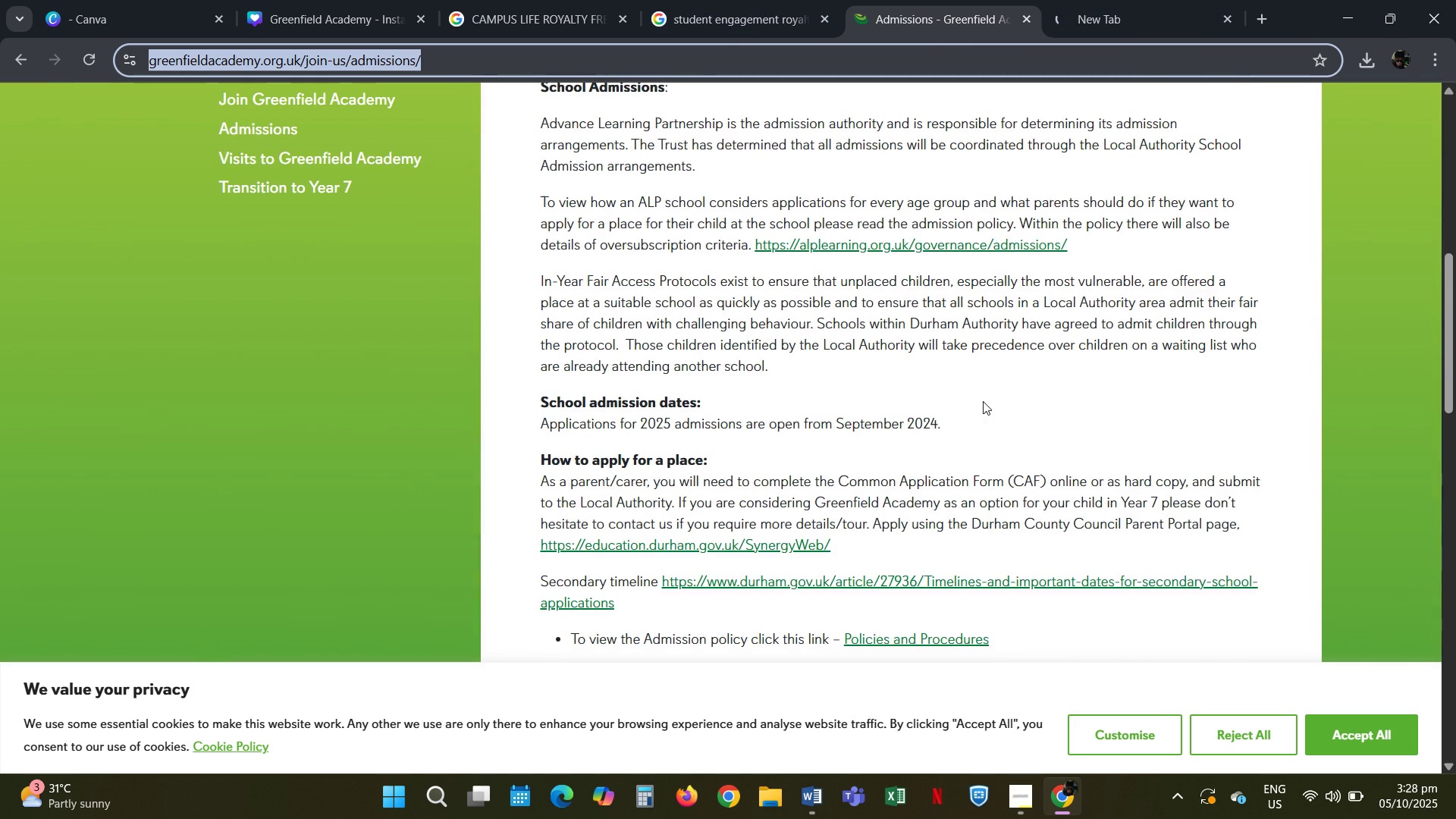 
scroll: coordinate [983, 401], scroll_direction: up, amount: 1.0
 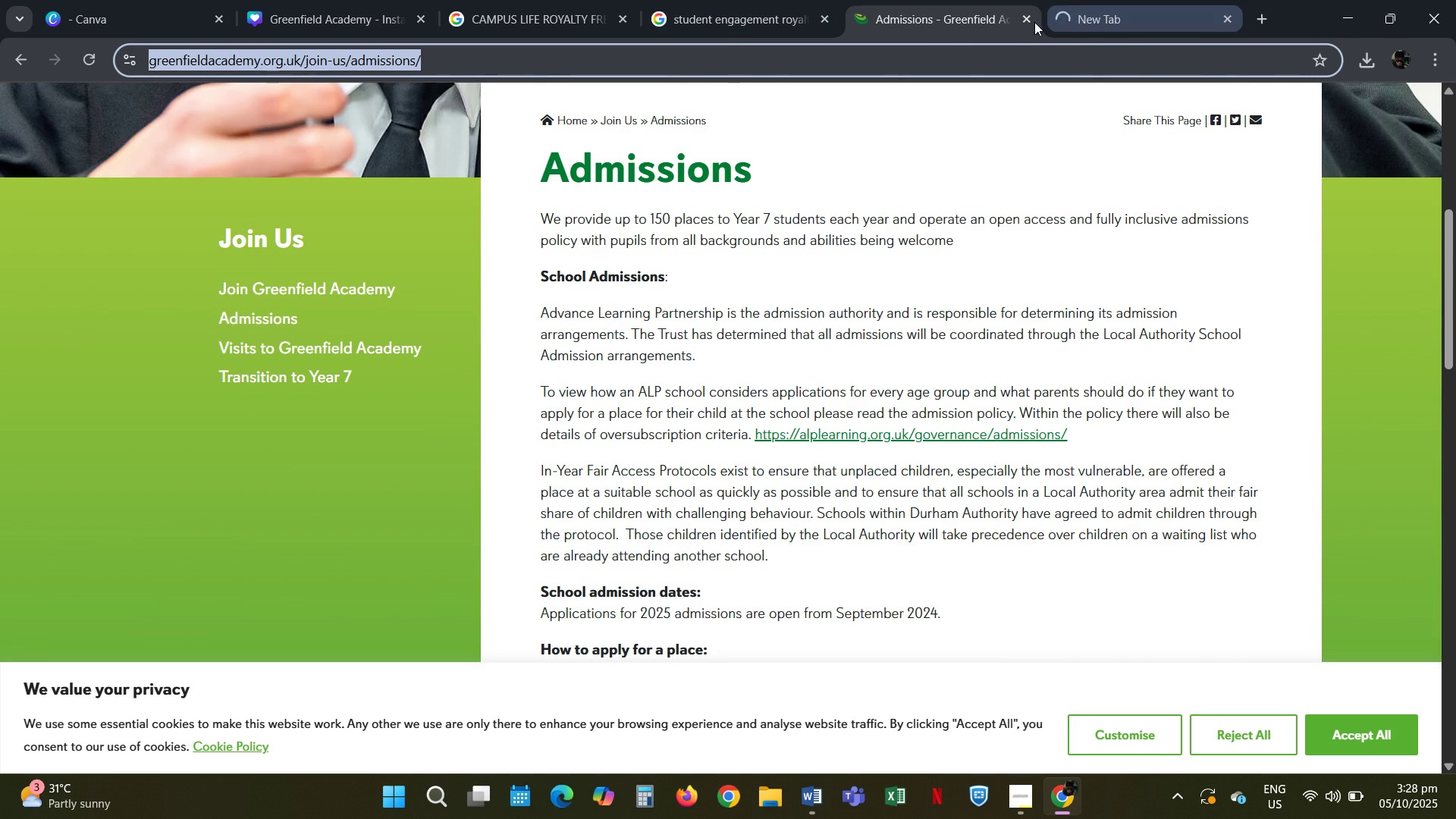 
left_click([1022, 20])
 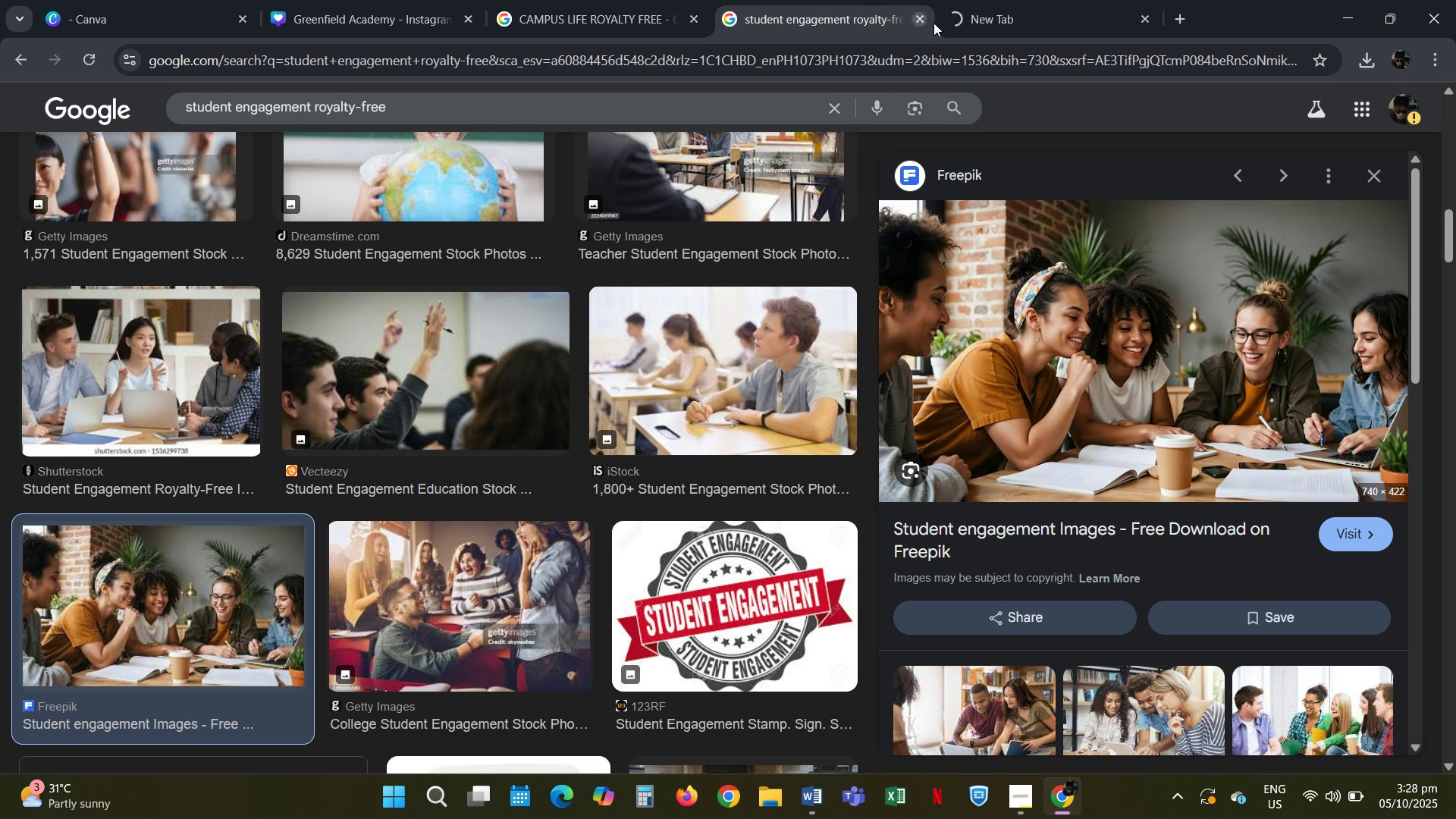 
left_click([918, 17])
 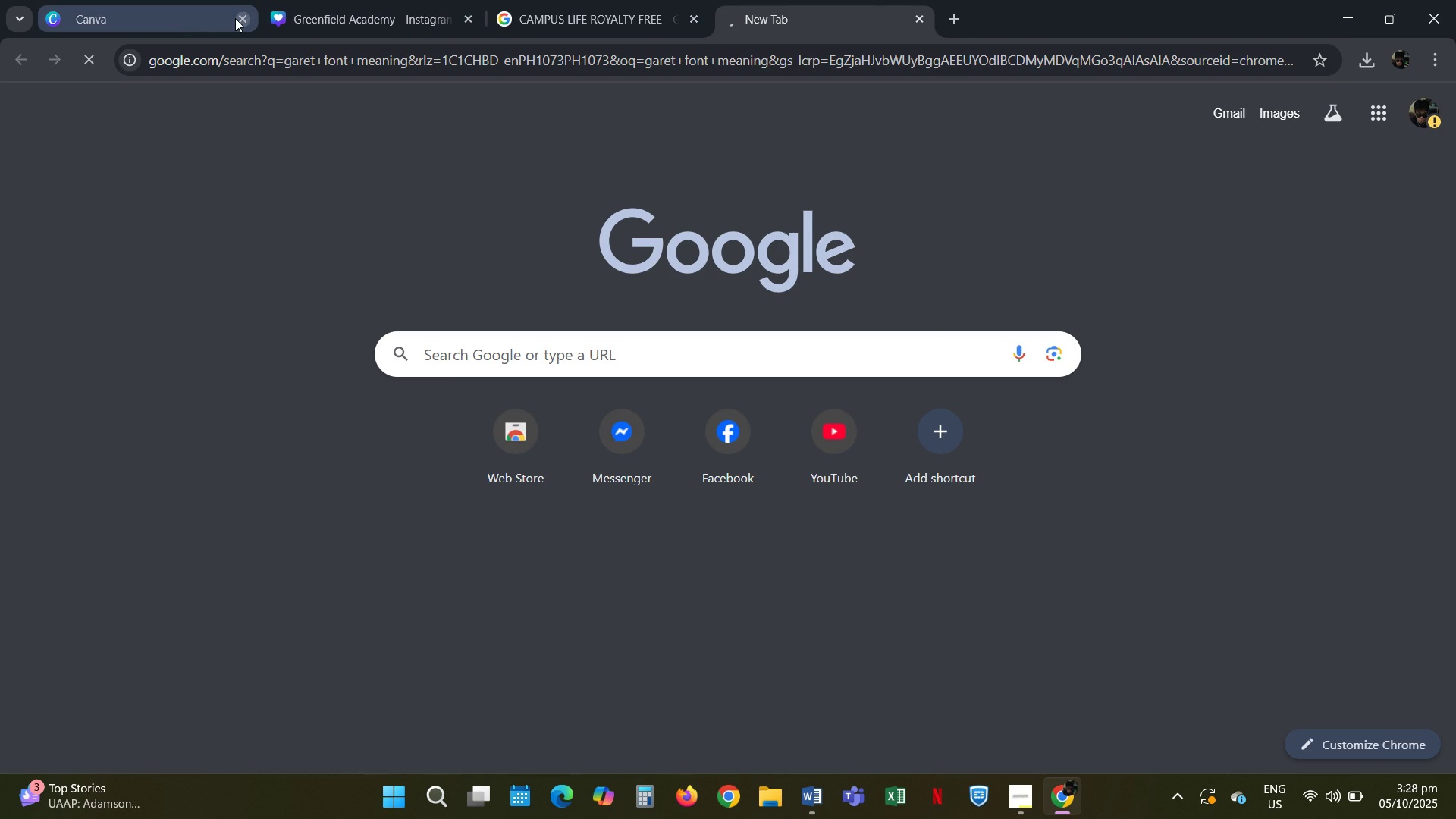 
left_click([235, 18])
 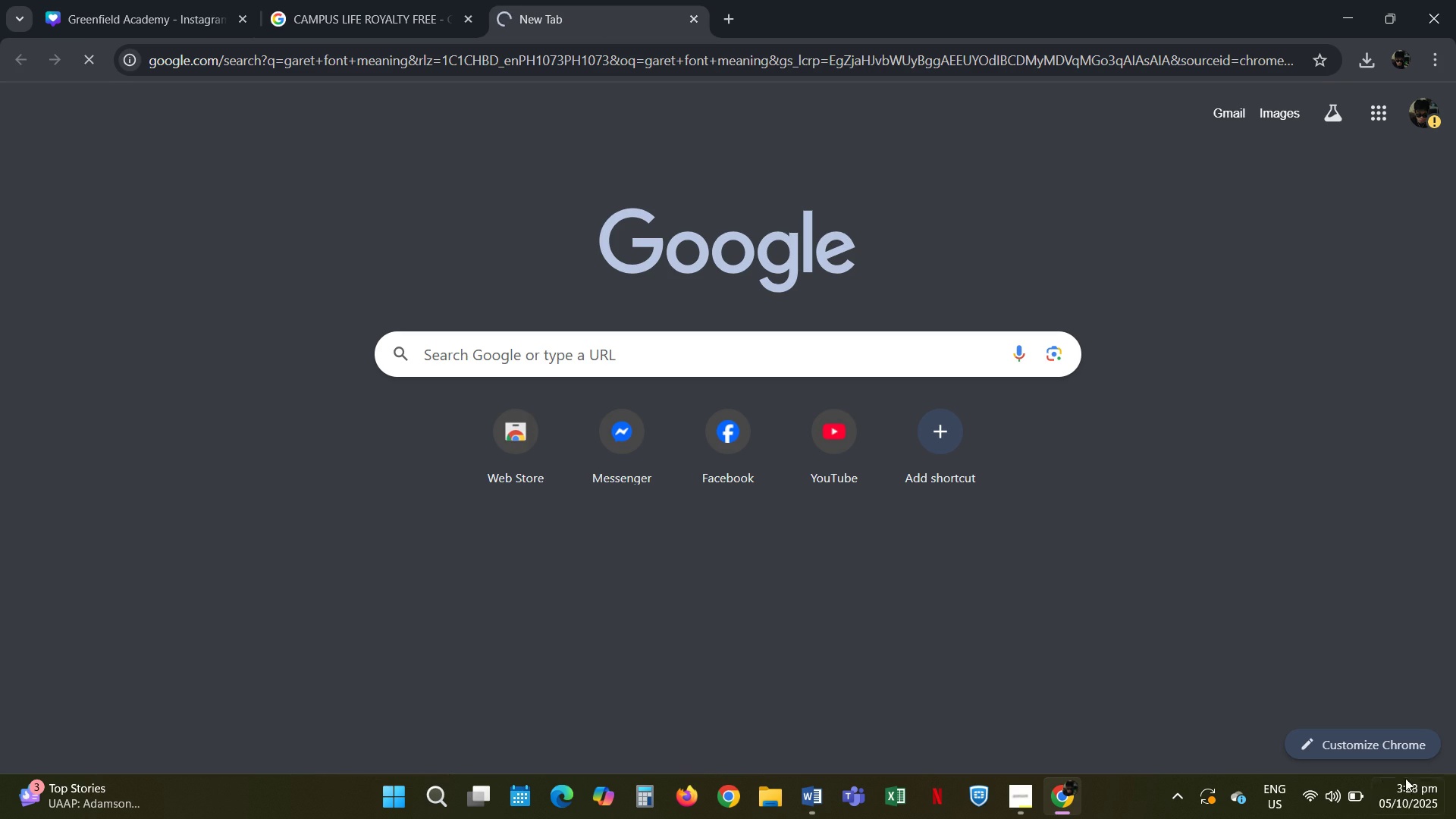 
left_click([1344, 790])